 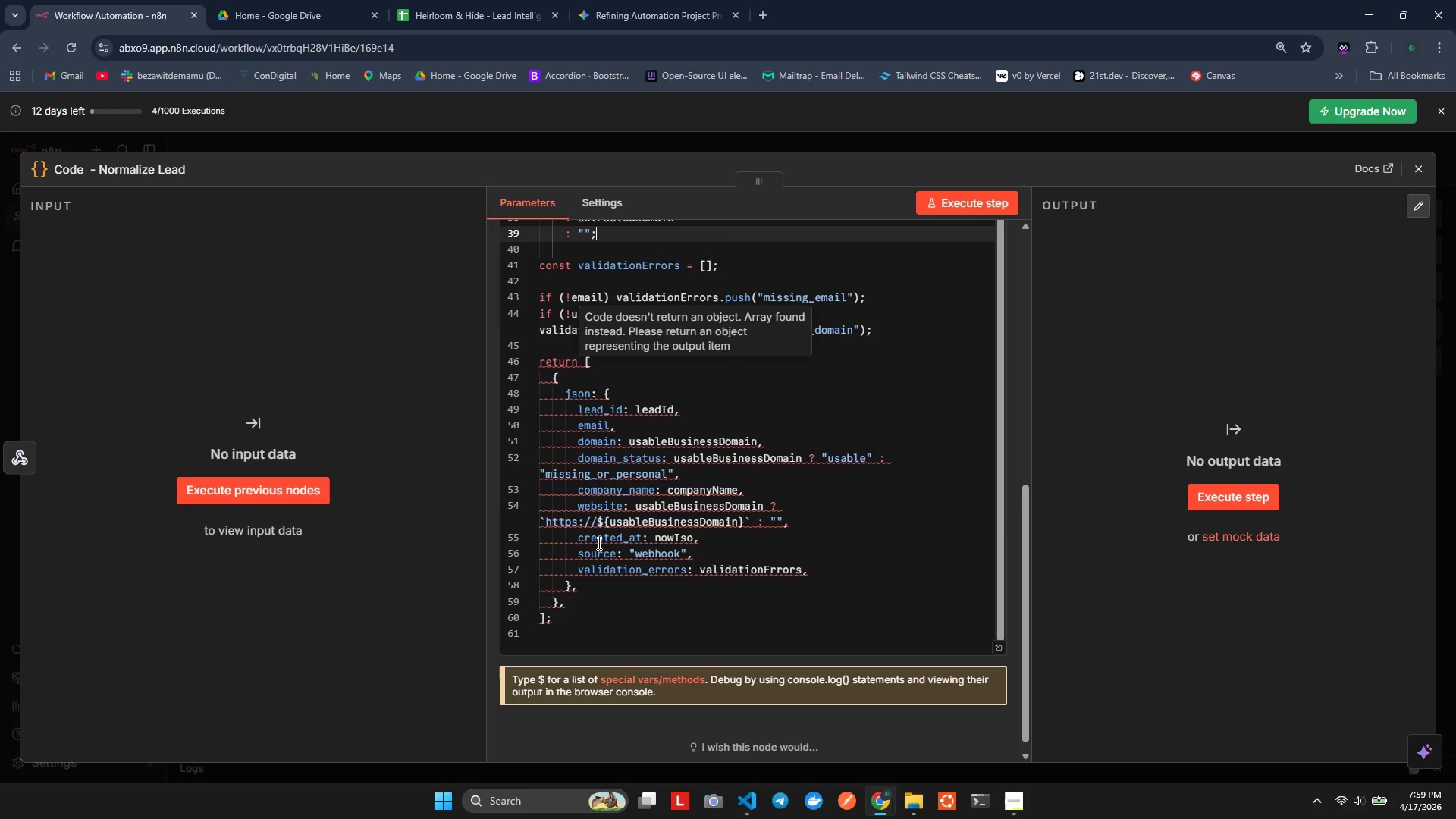 
left_click([591, 619])
 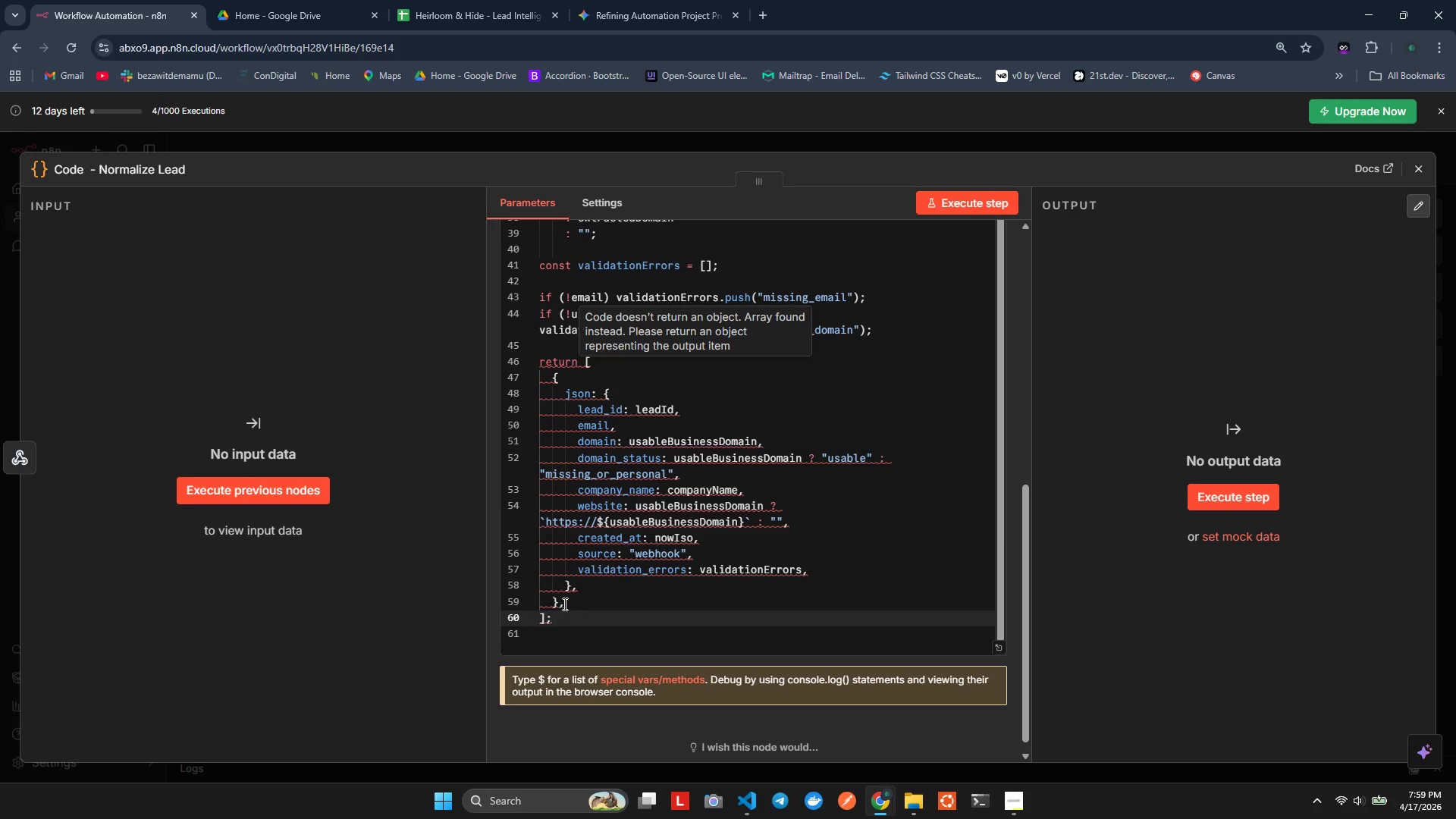 
left_click([562, 603])
 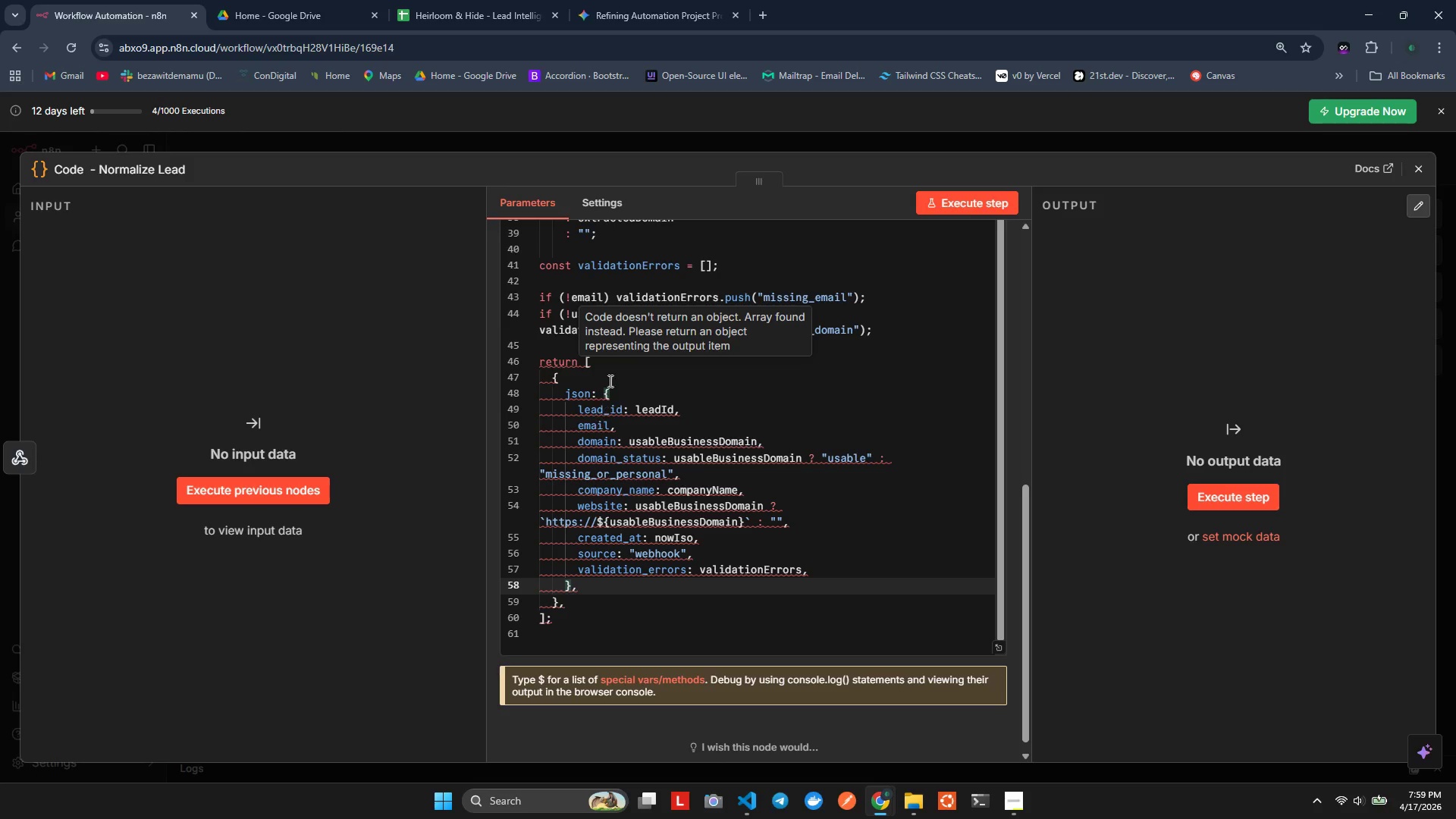 
scroll: coordinate [600, 401], scroll_direction: down, amount: 3.0
 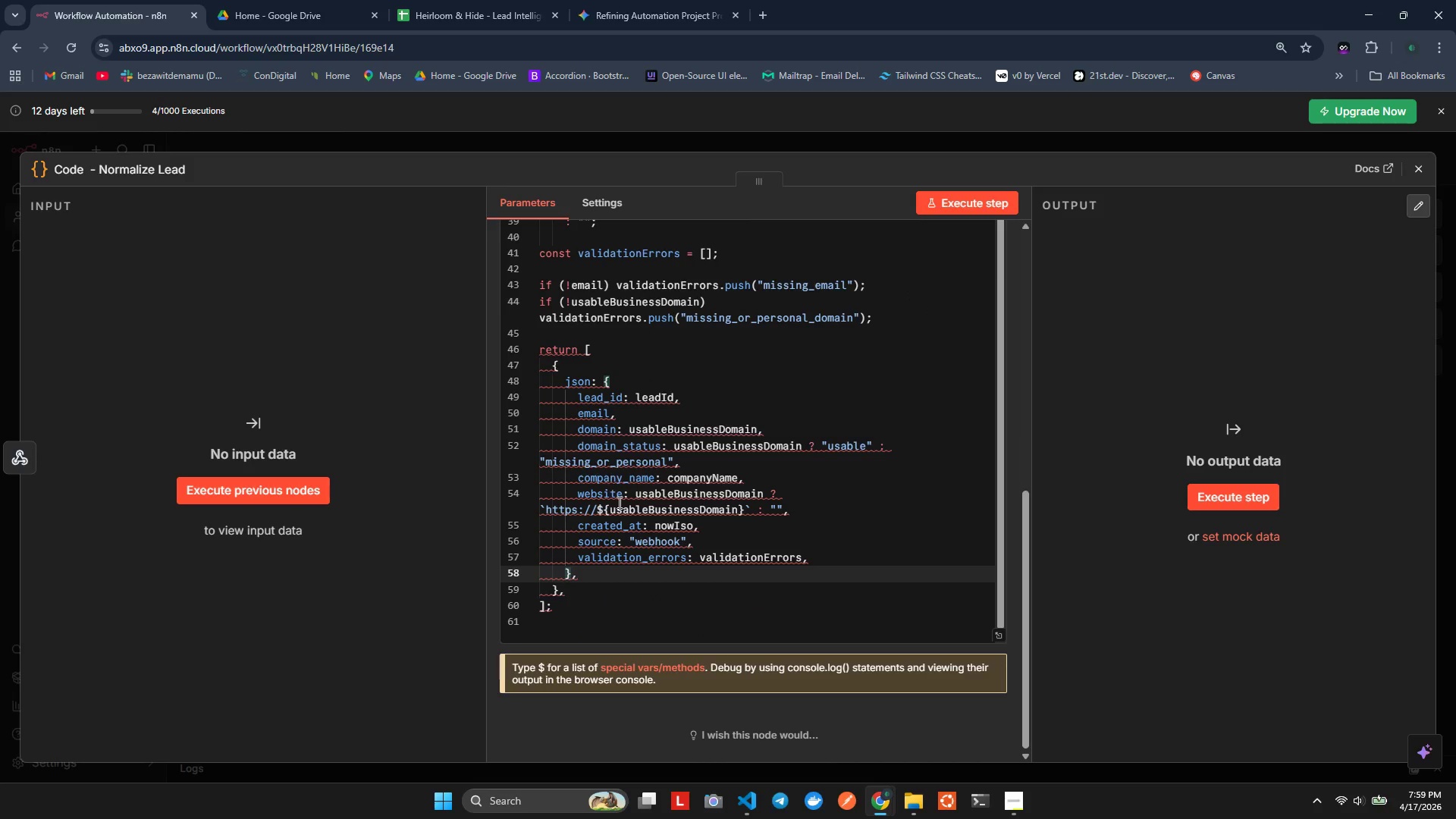 
key(Alt+AltLeft)
 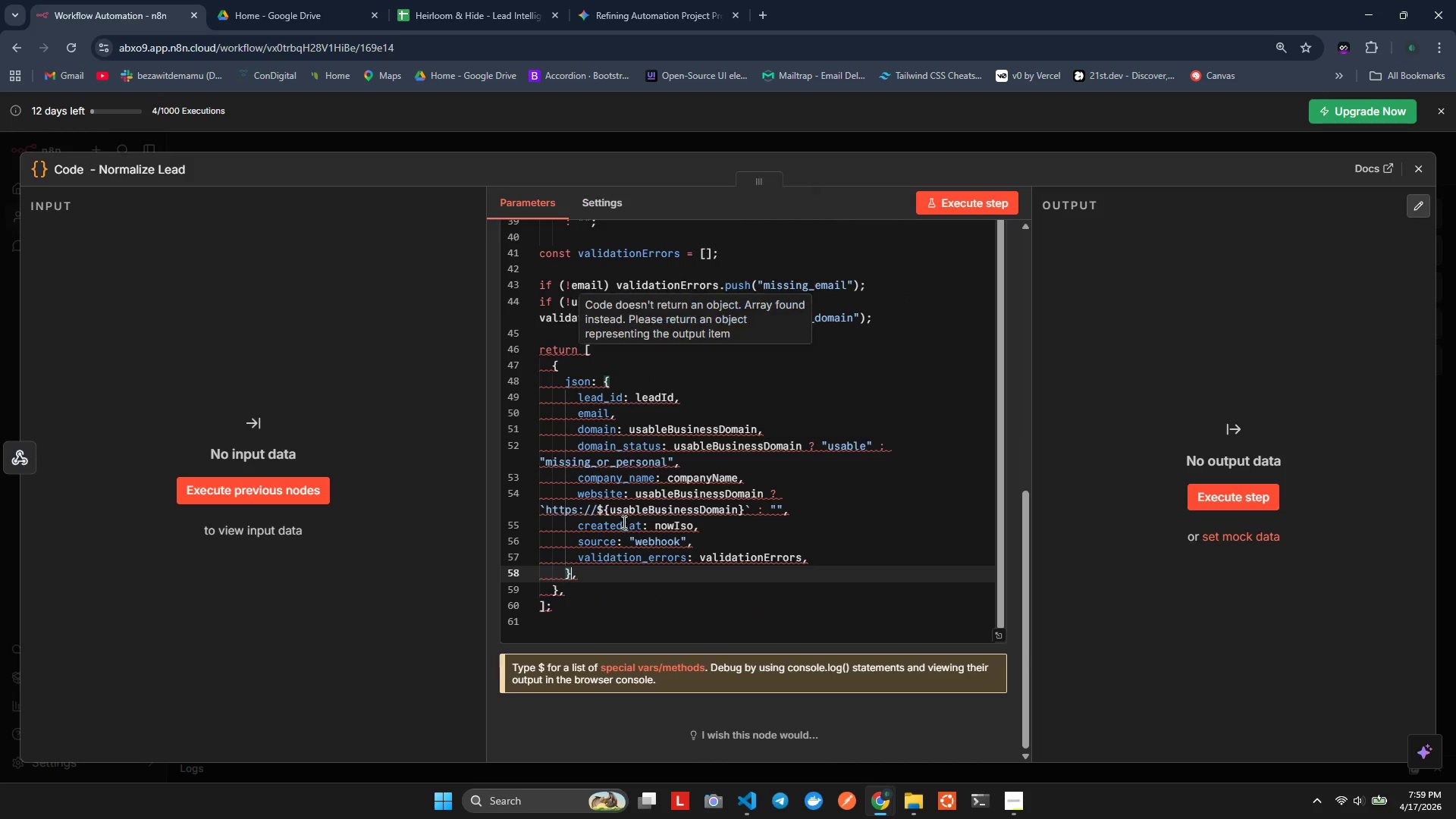 
scroll: coordinate [618, 515], scroll_direction: down, amount: 1.0
 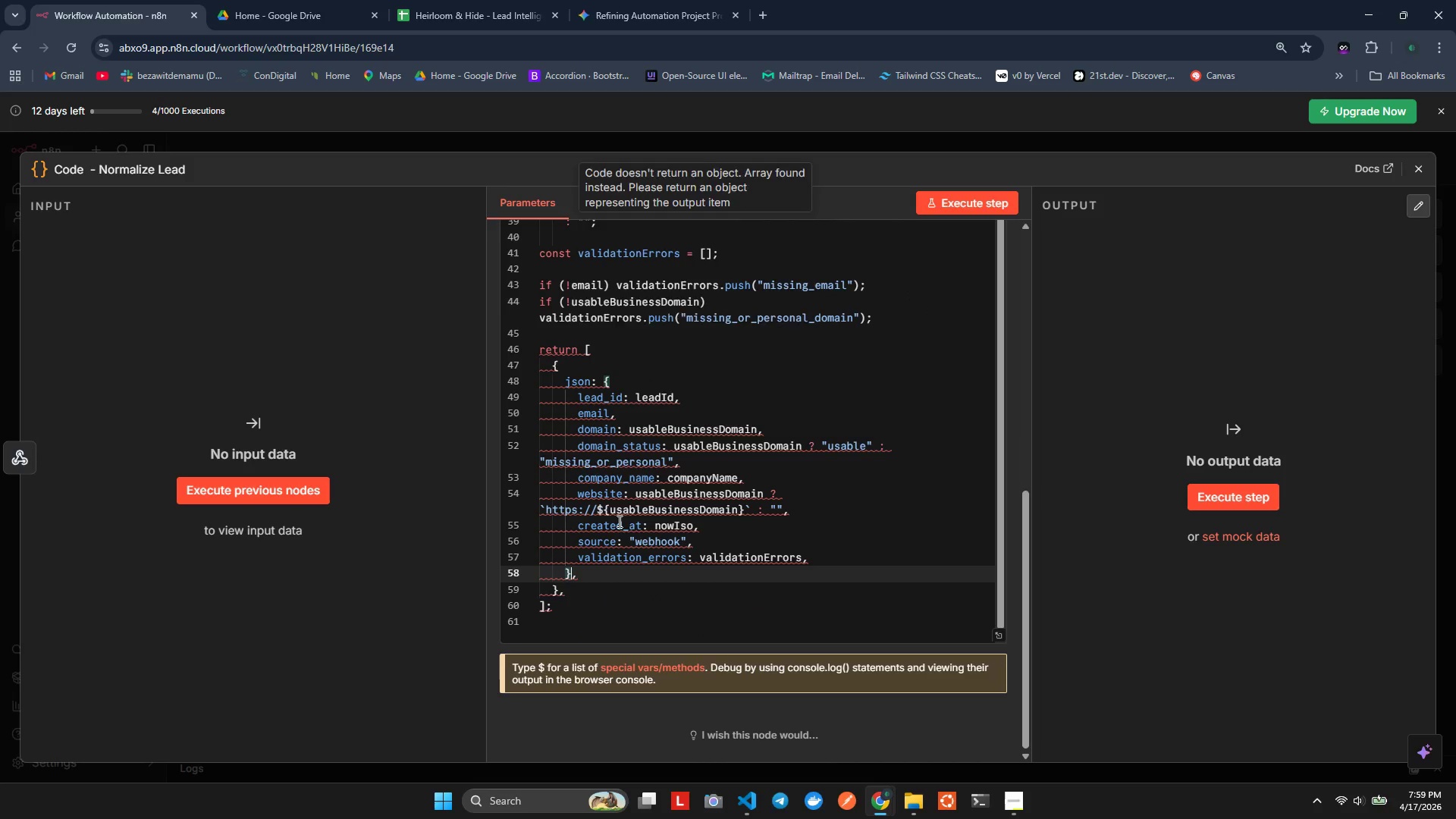 
key(Alt+Tab)